 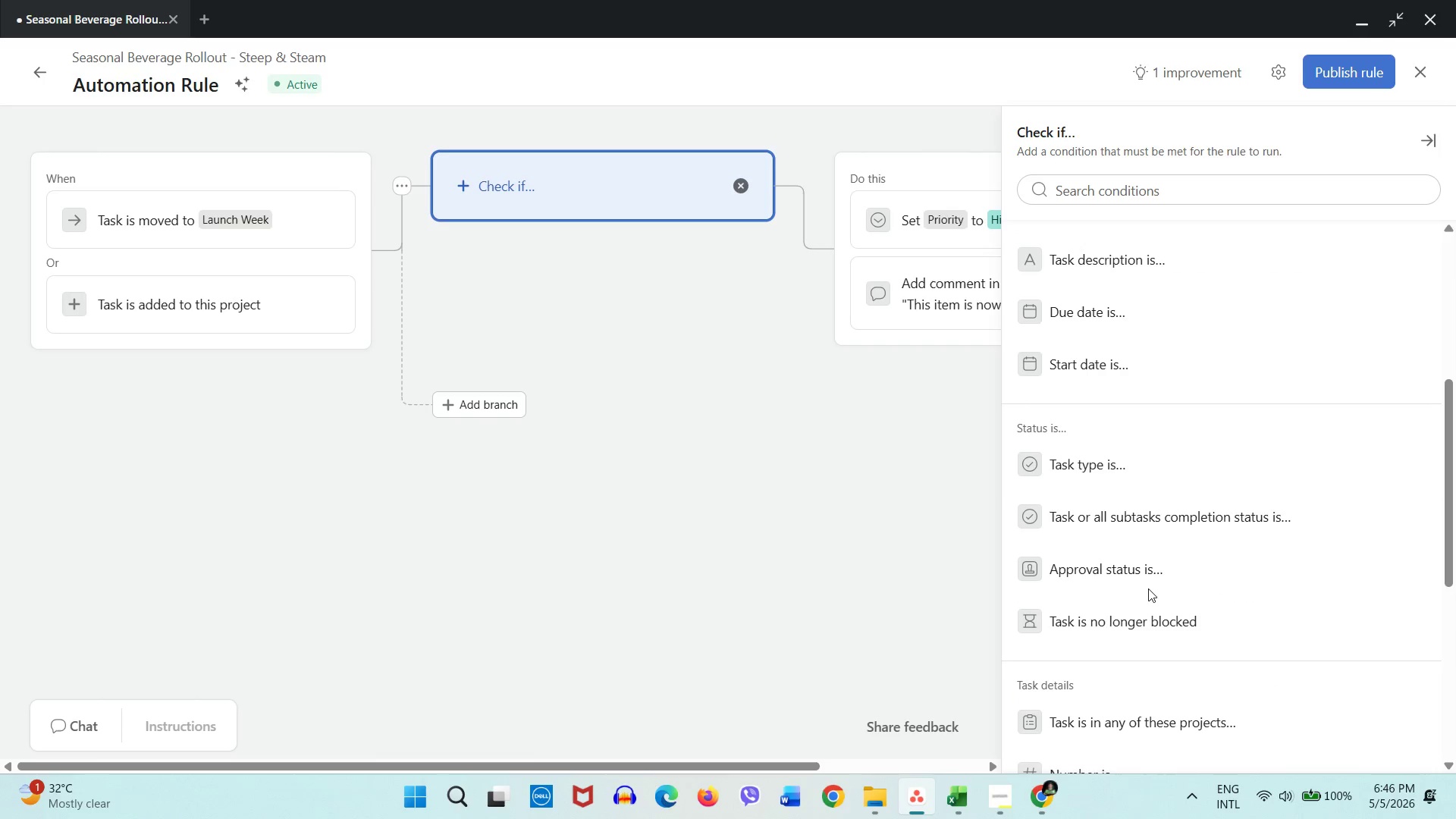 
scroll: coordinate [1150, 588], scroll_direction: down, amount: 7.0
 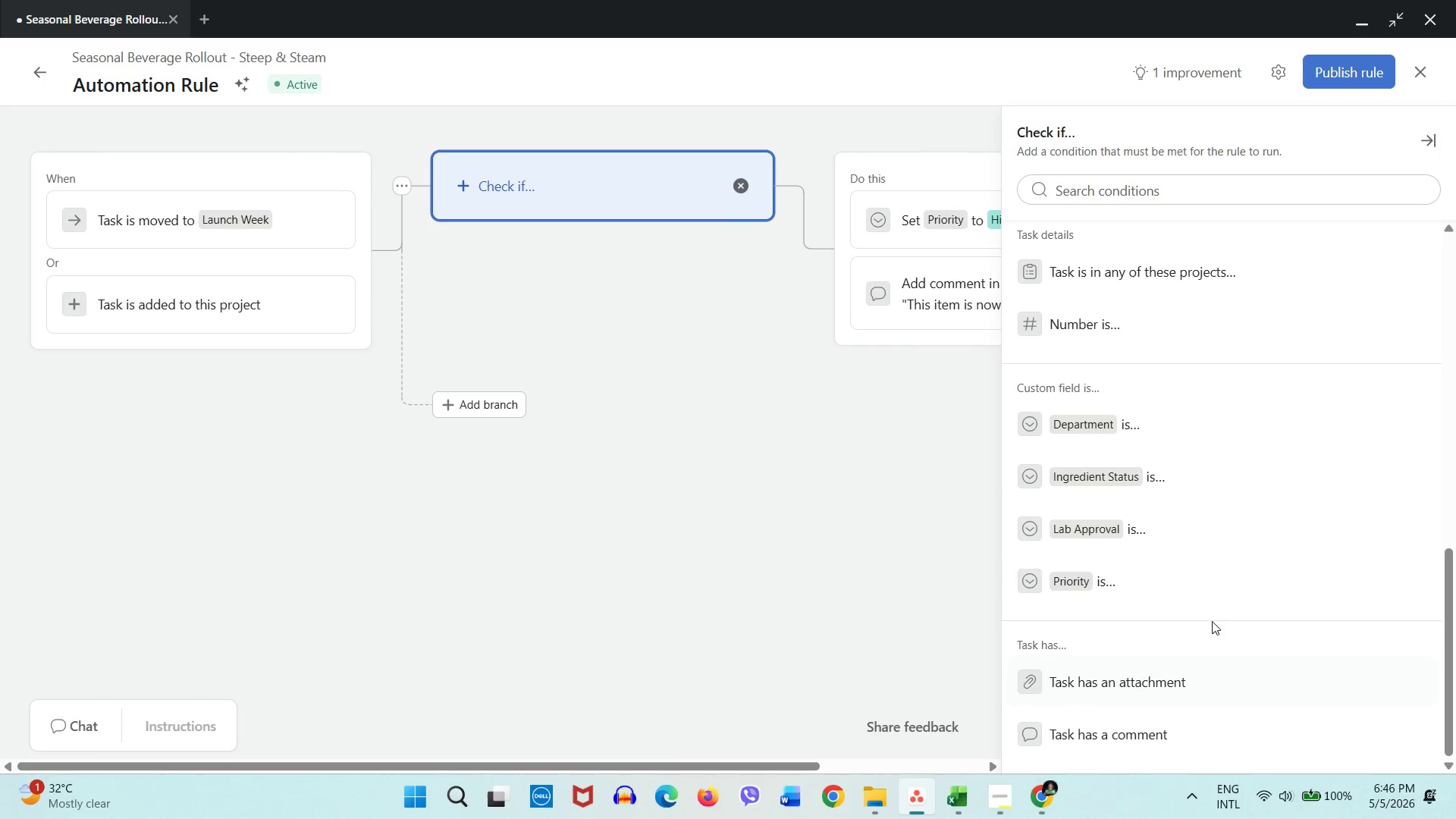 
scroll: coordinate [1208, 592], scroll_direction: up, amount: 4.0
 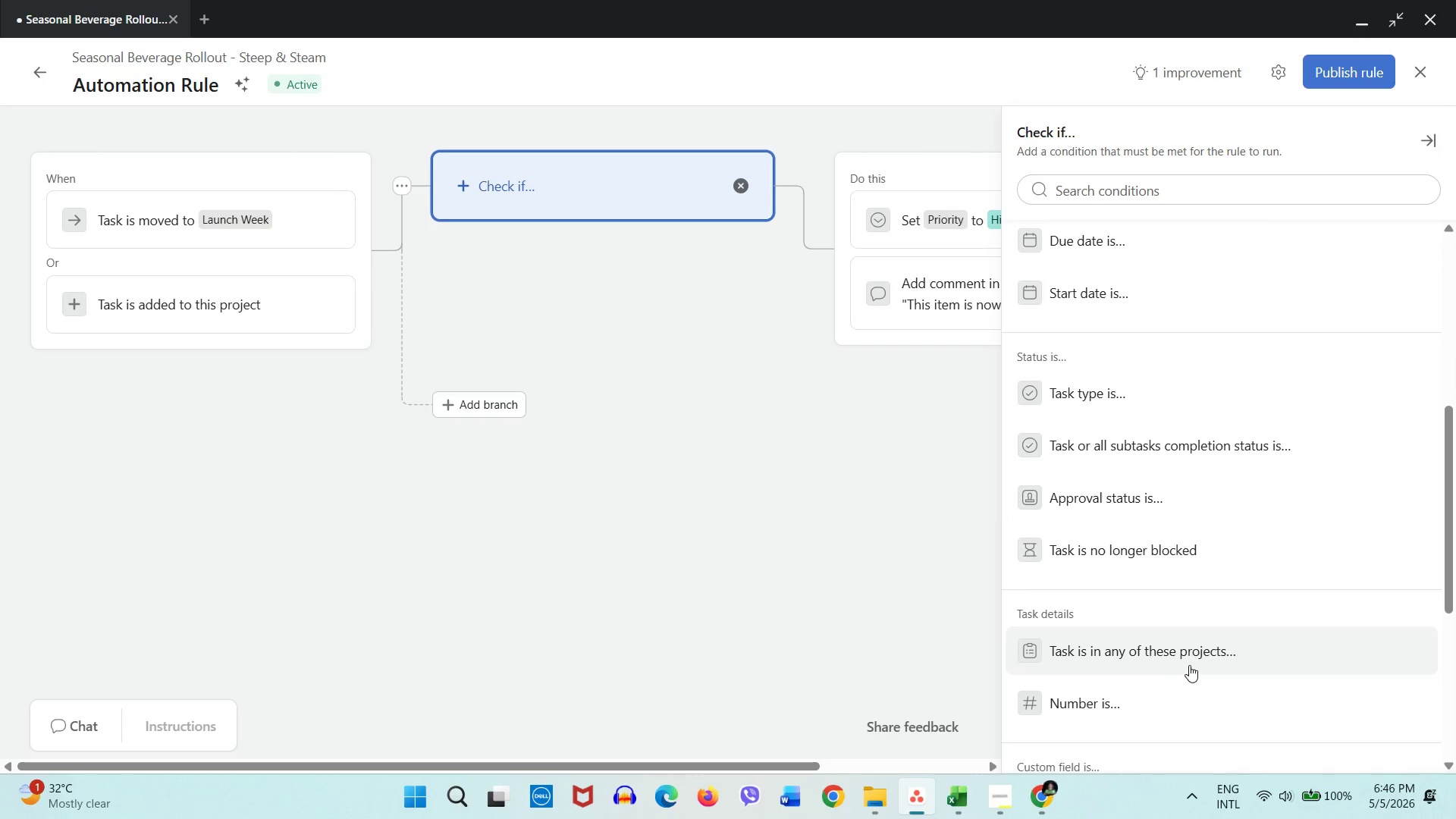 
left_click([1190, 664])
 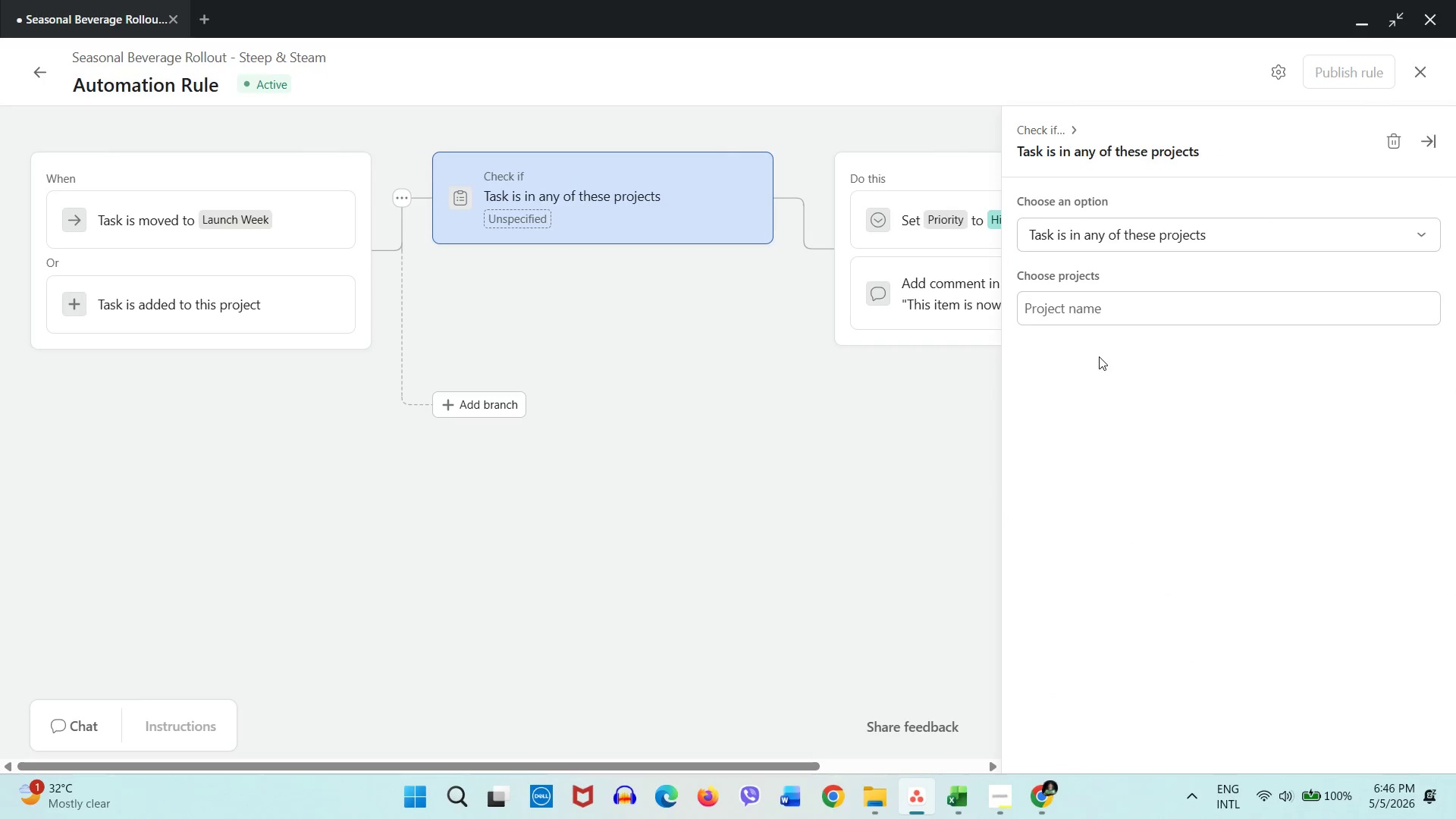 
left_click([1104, 309])
 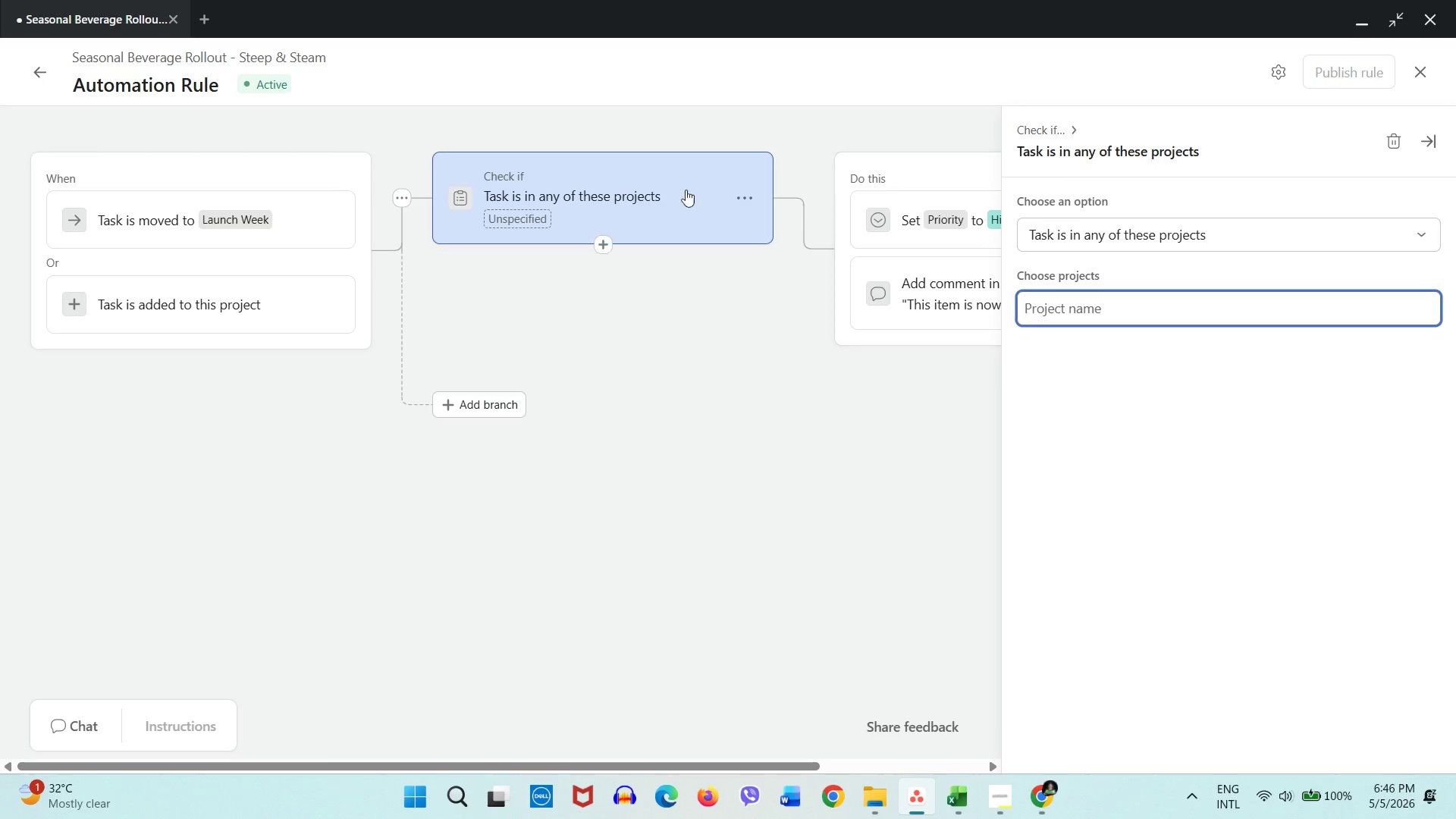 
left_click_drag(start_coordinate=[596, 247], to_coordinate=[720, 215])
 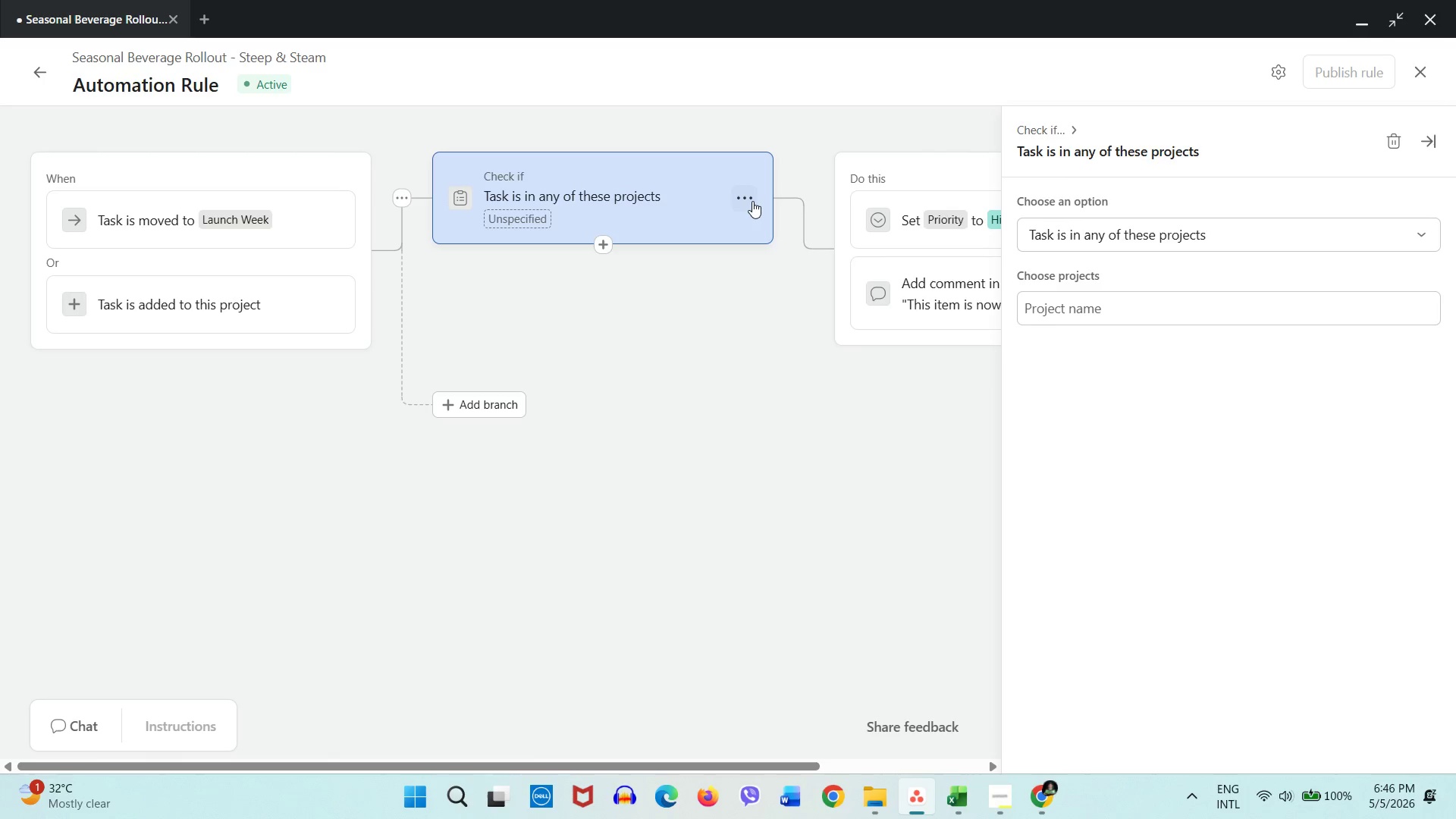 
left_click([752, 201])
 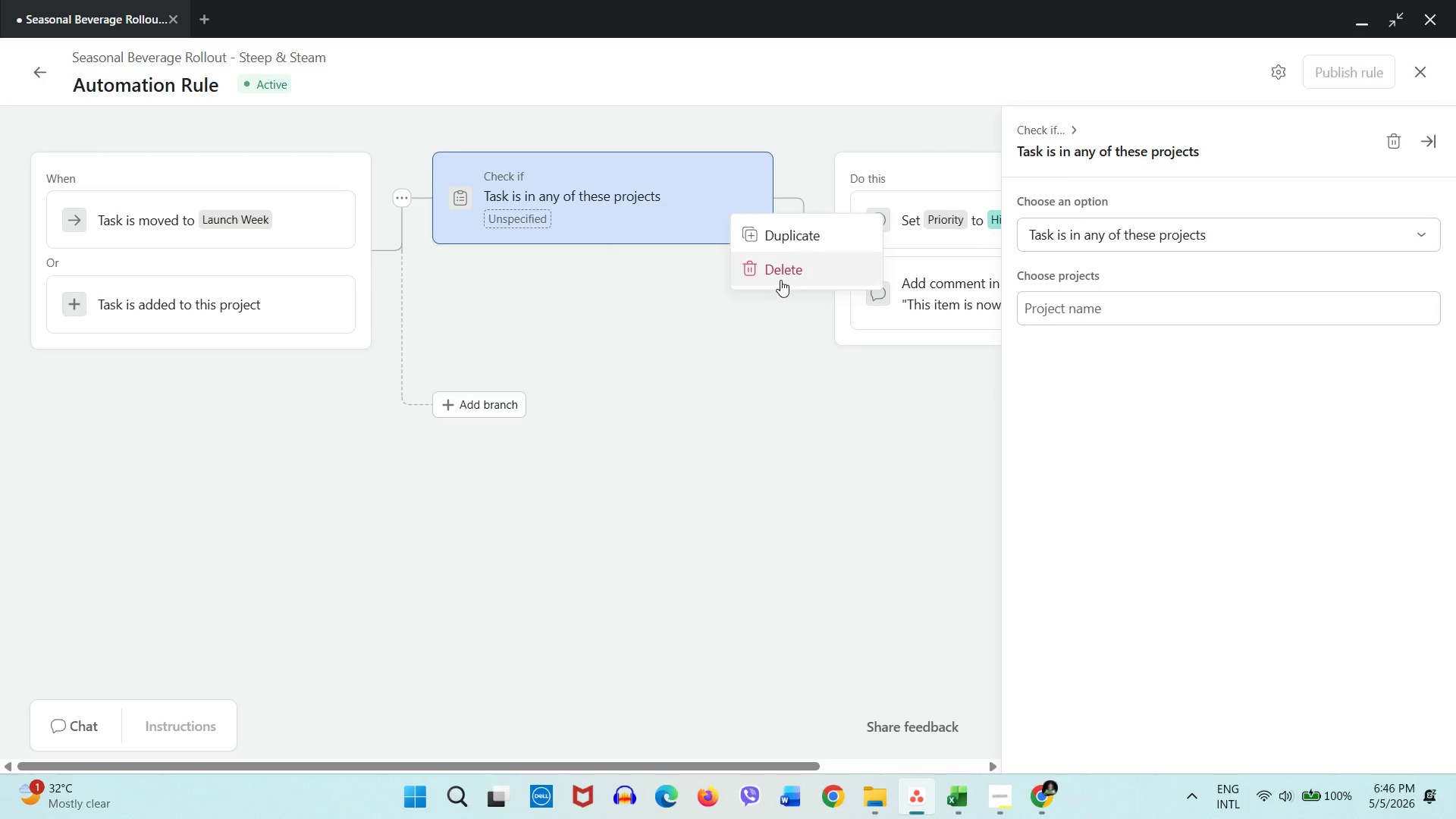 
left_click([780, 276])
 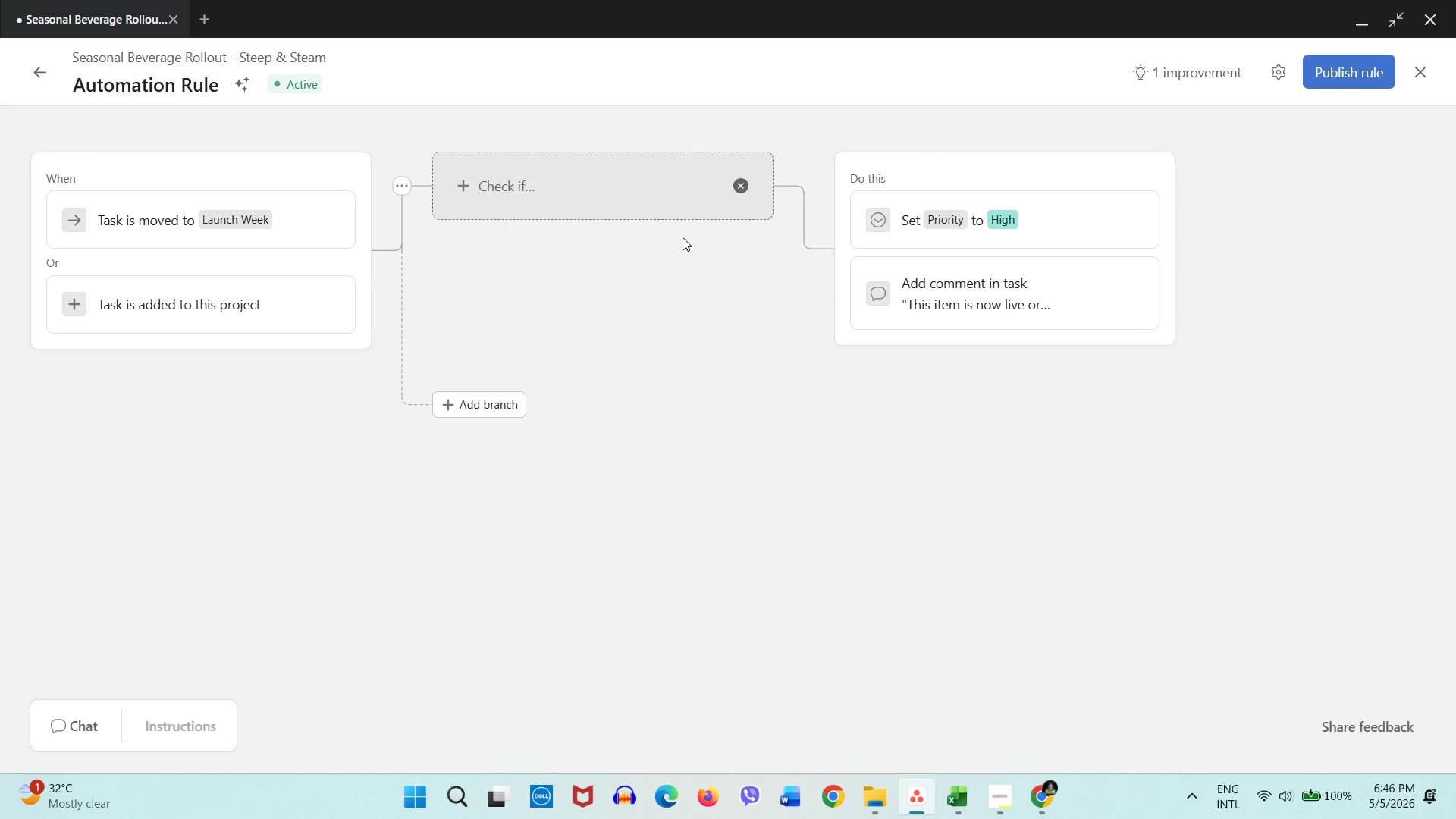 
left_click([602, 194])
 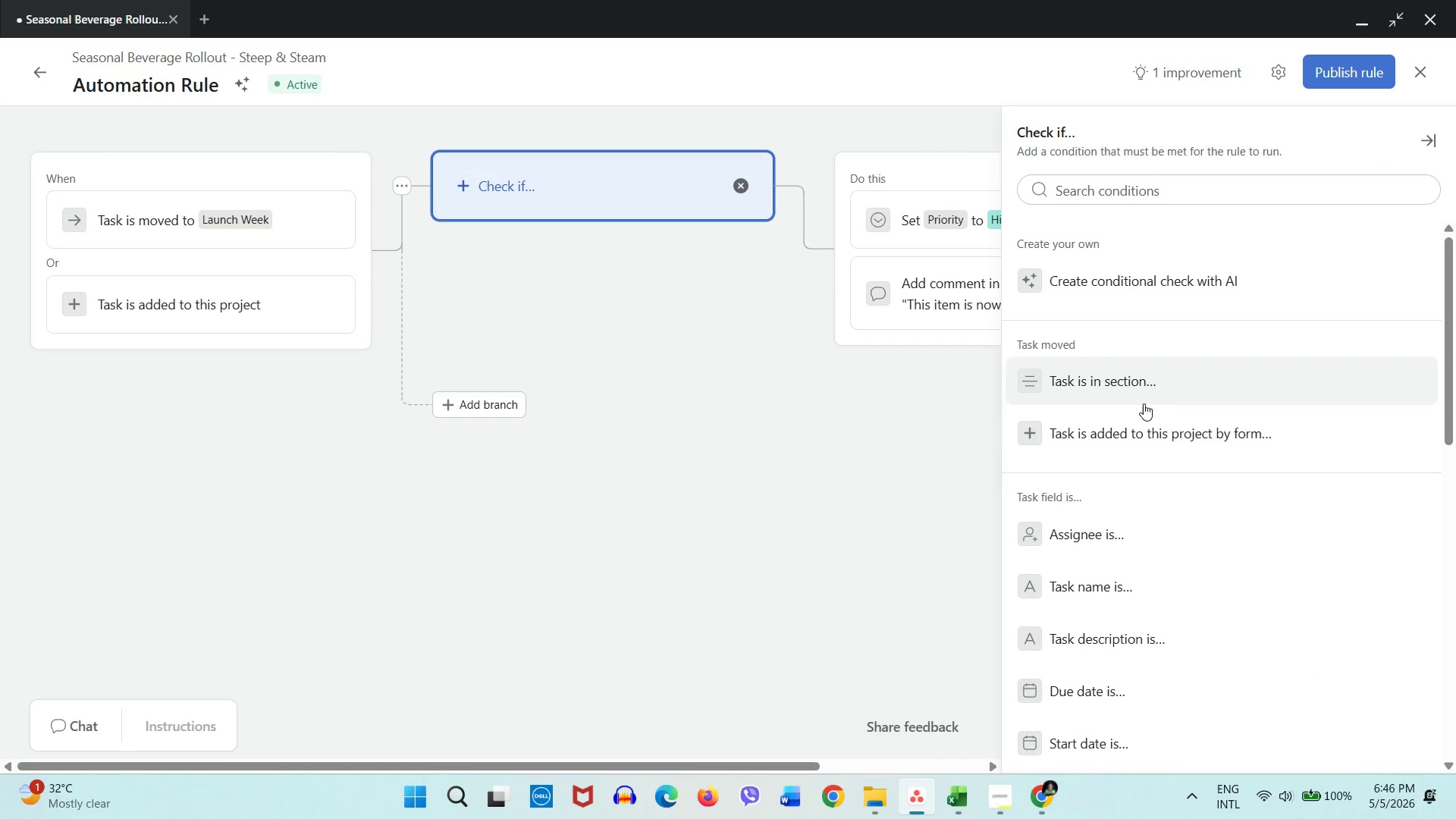 
left_click([1145, 434])
 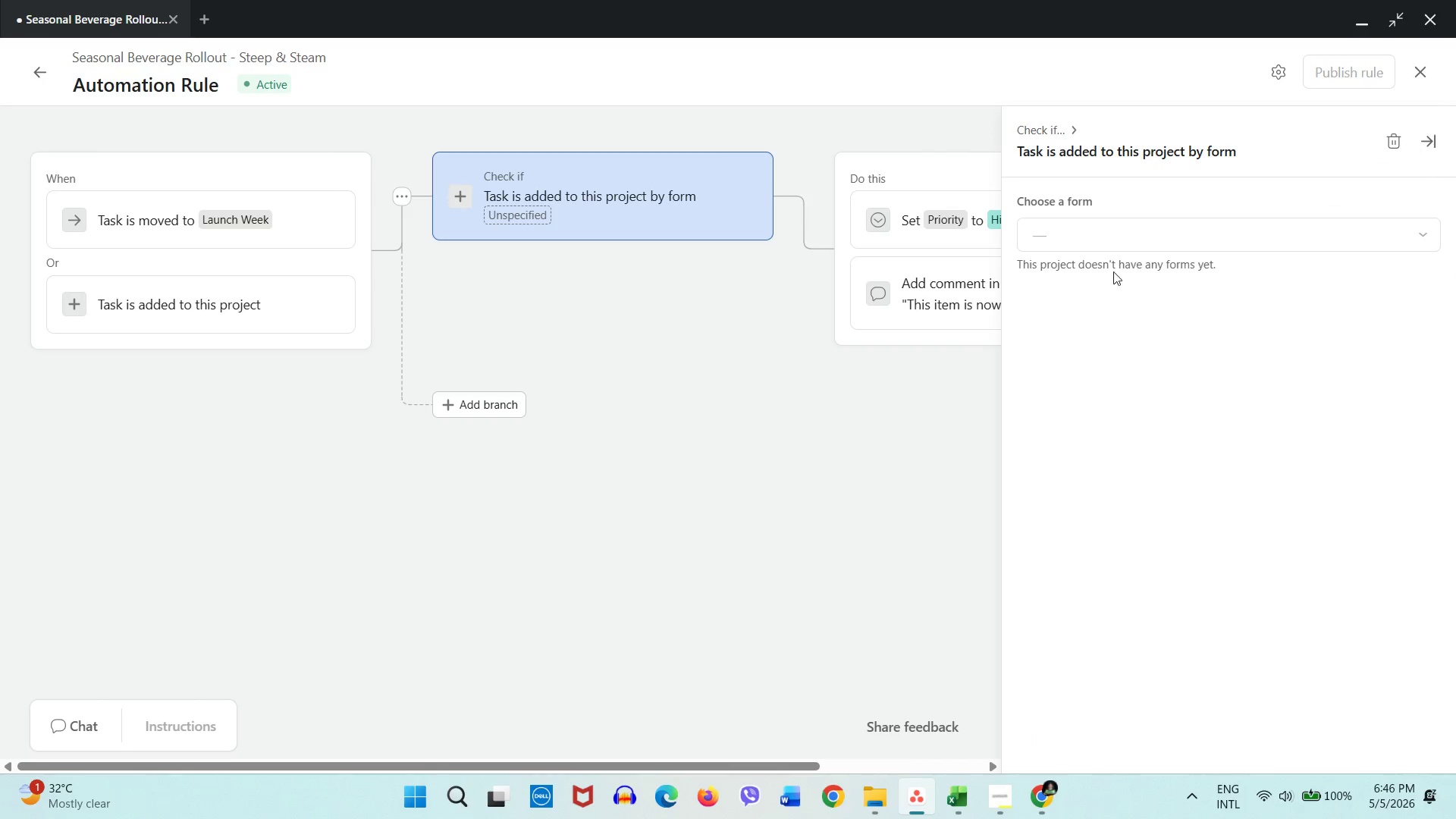 
left_click([1103, 231])
 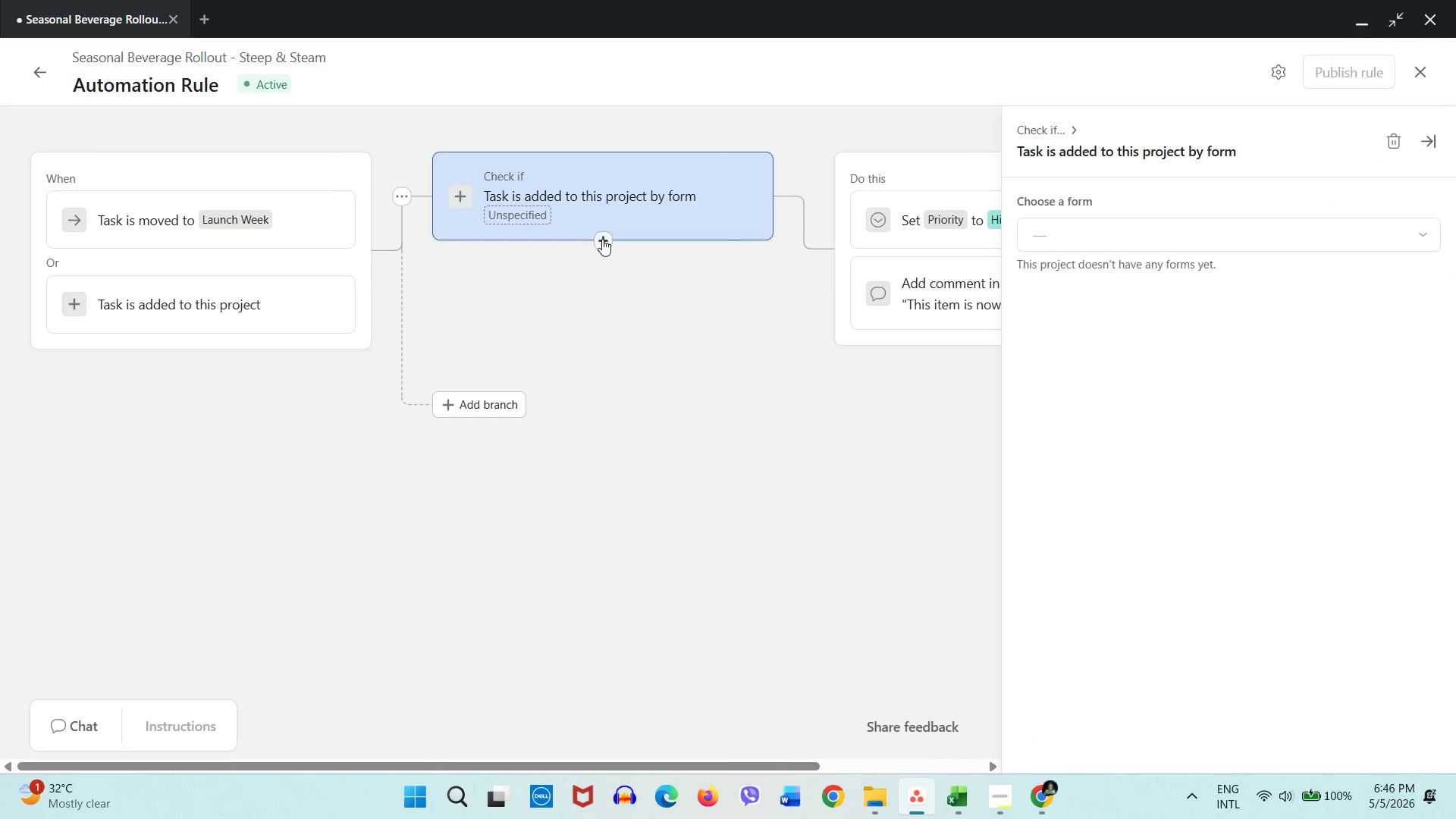 
left_click([739, 195])
 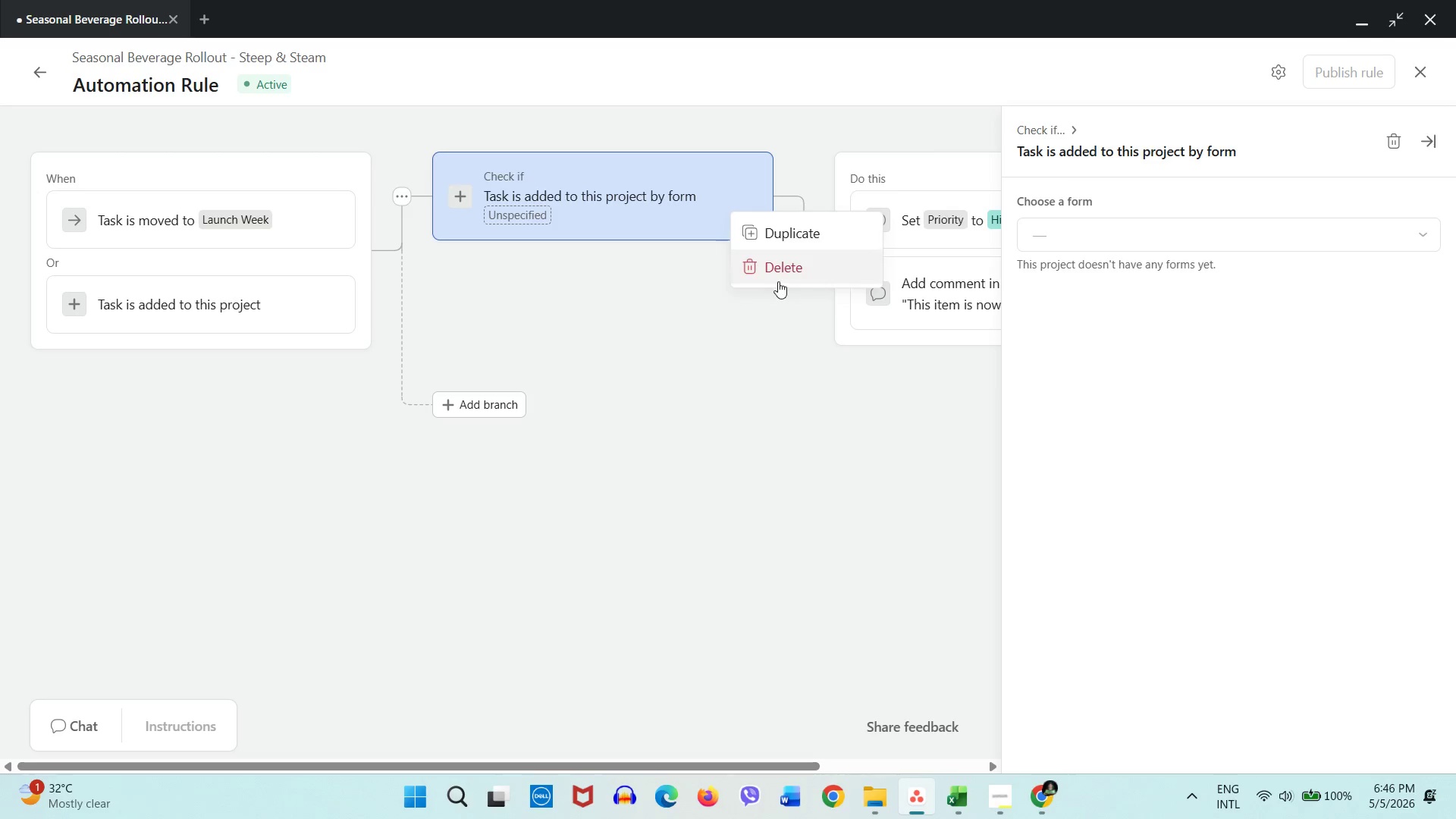 
left_click([778, 279])
 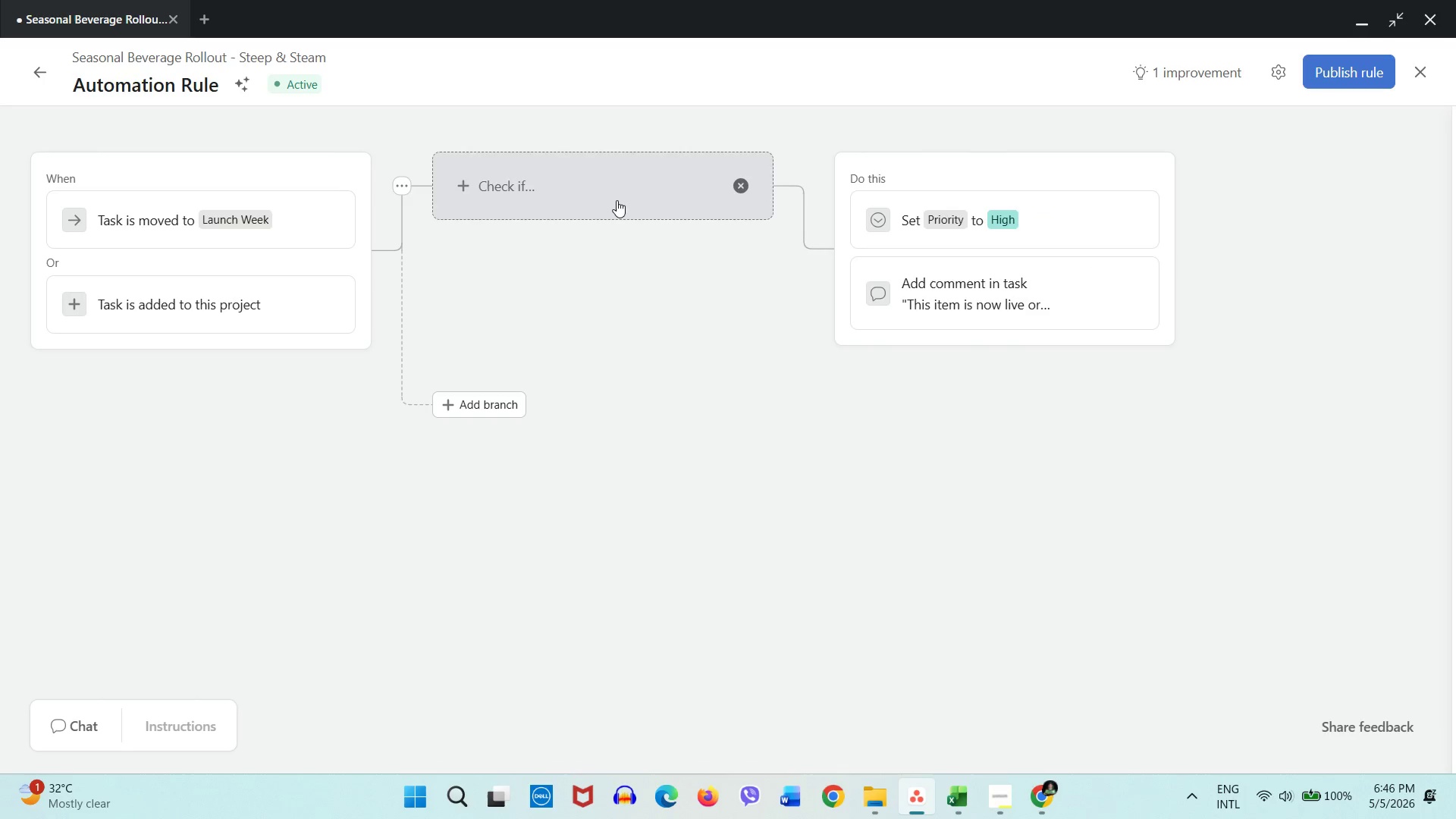 
left_click([616, 200])
 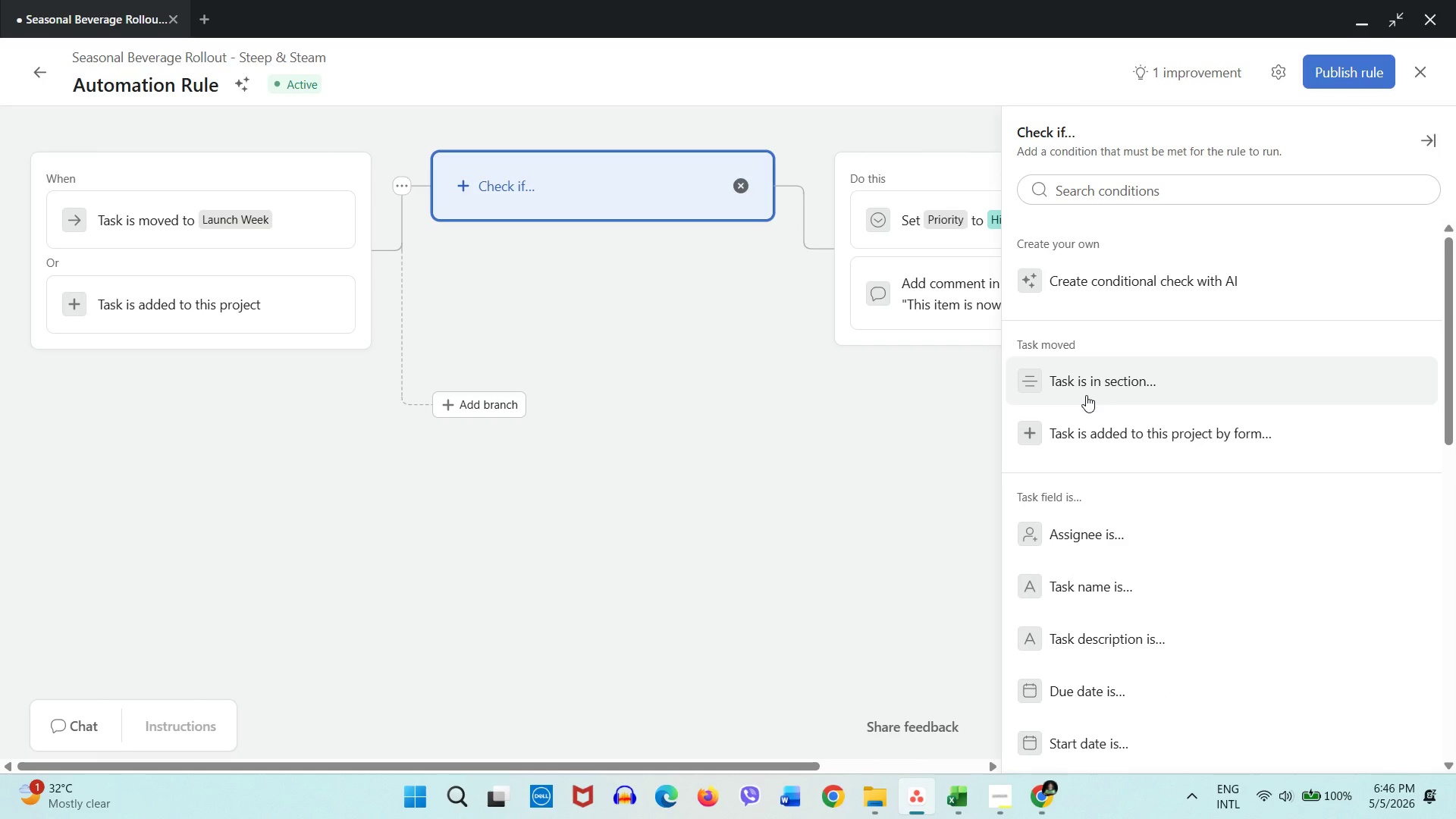 
wait(24.02)
 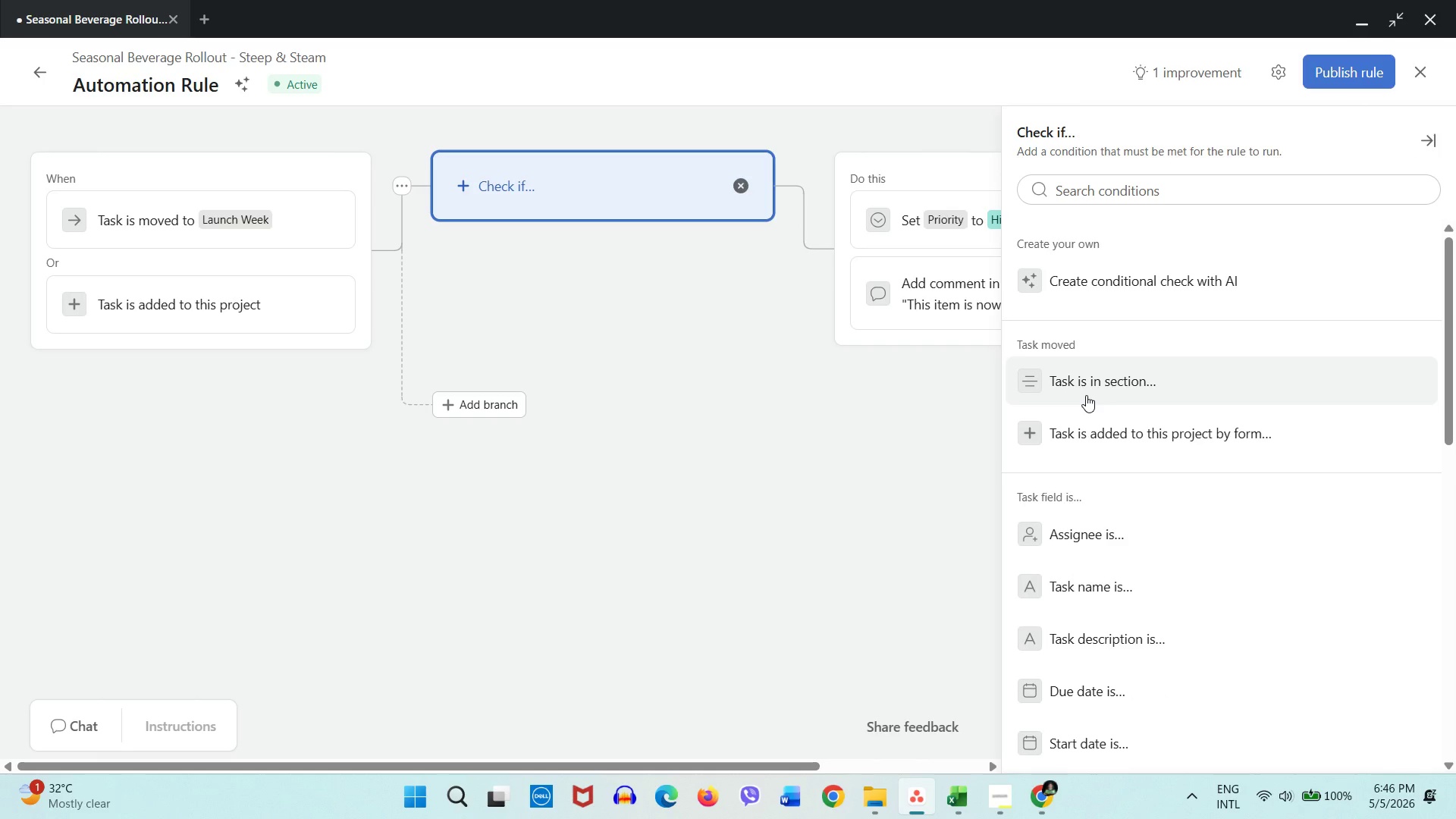 
scroll: coordinate [1146, 600], scroll_direction: down, amount: 10.0
 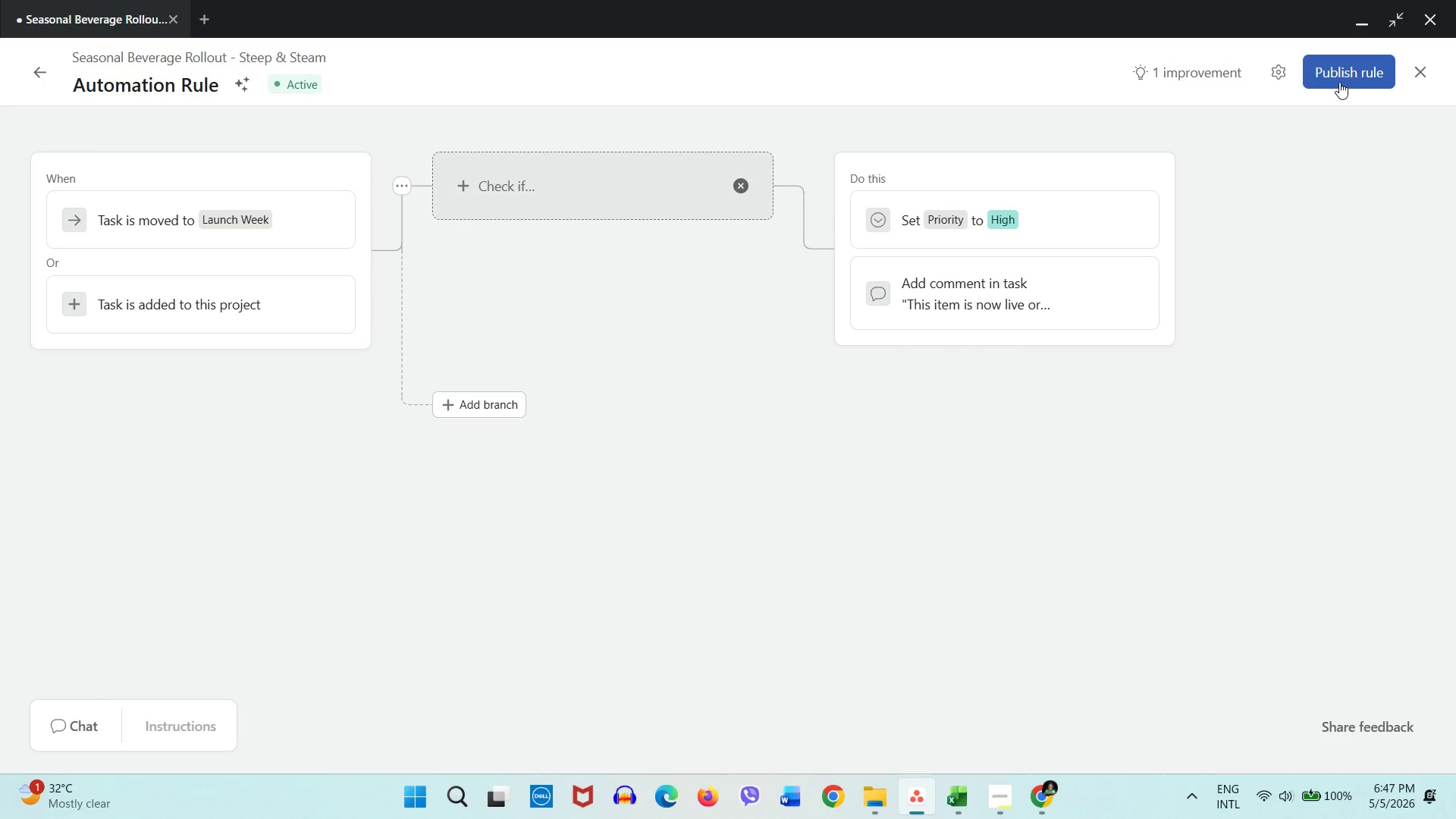 
left_click([1339, 79])
 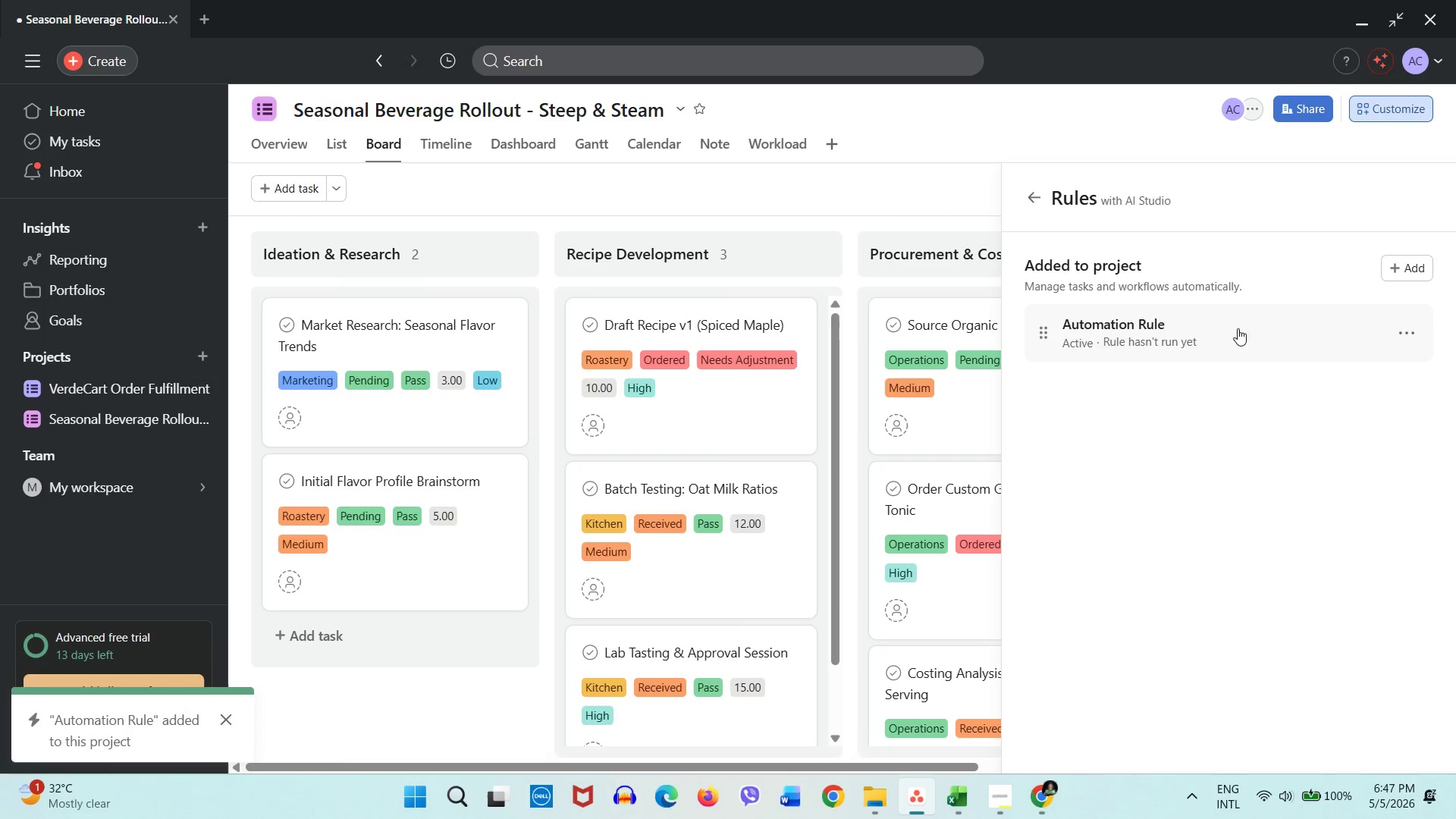 
wait(7.02)
 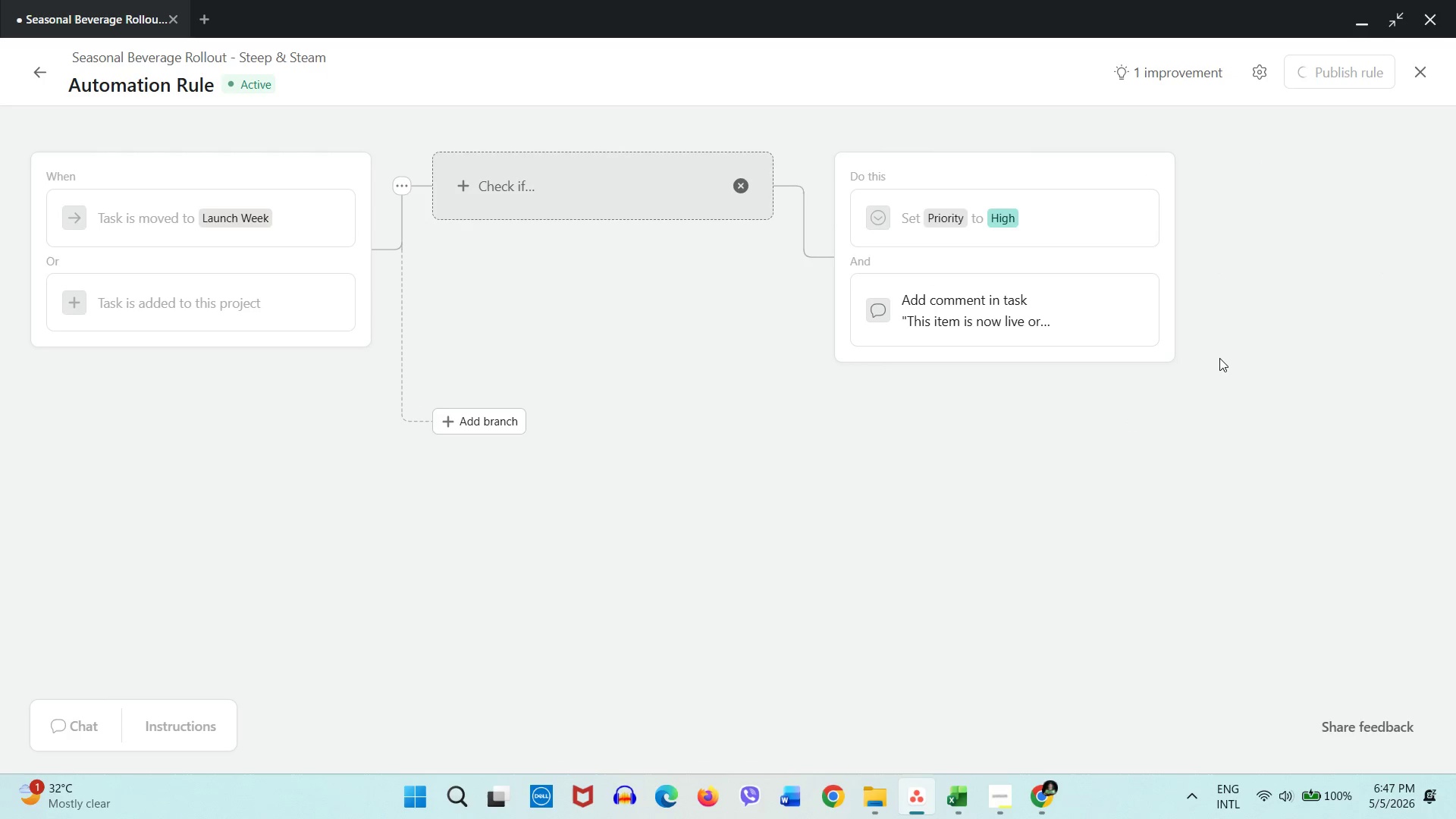 
left_click([965, 200])
 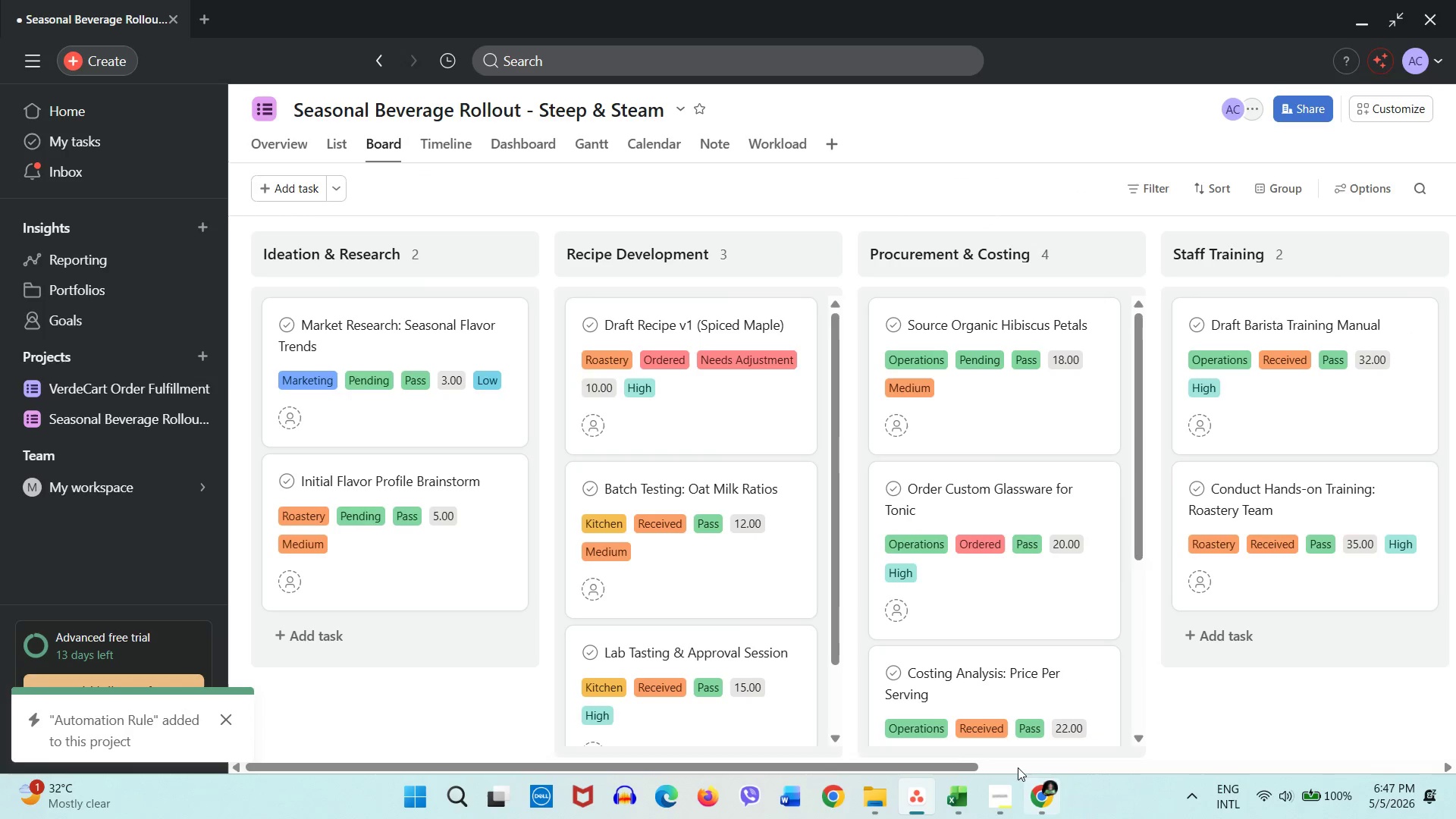 
left_click_drag(start_coordinate=[948, 765], to_coordinate=[1325, 747])
 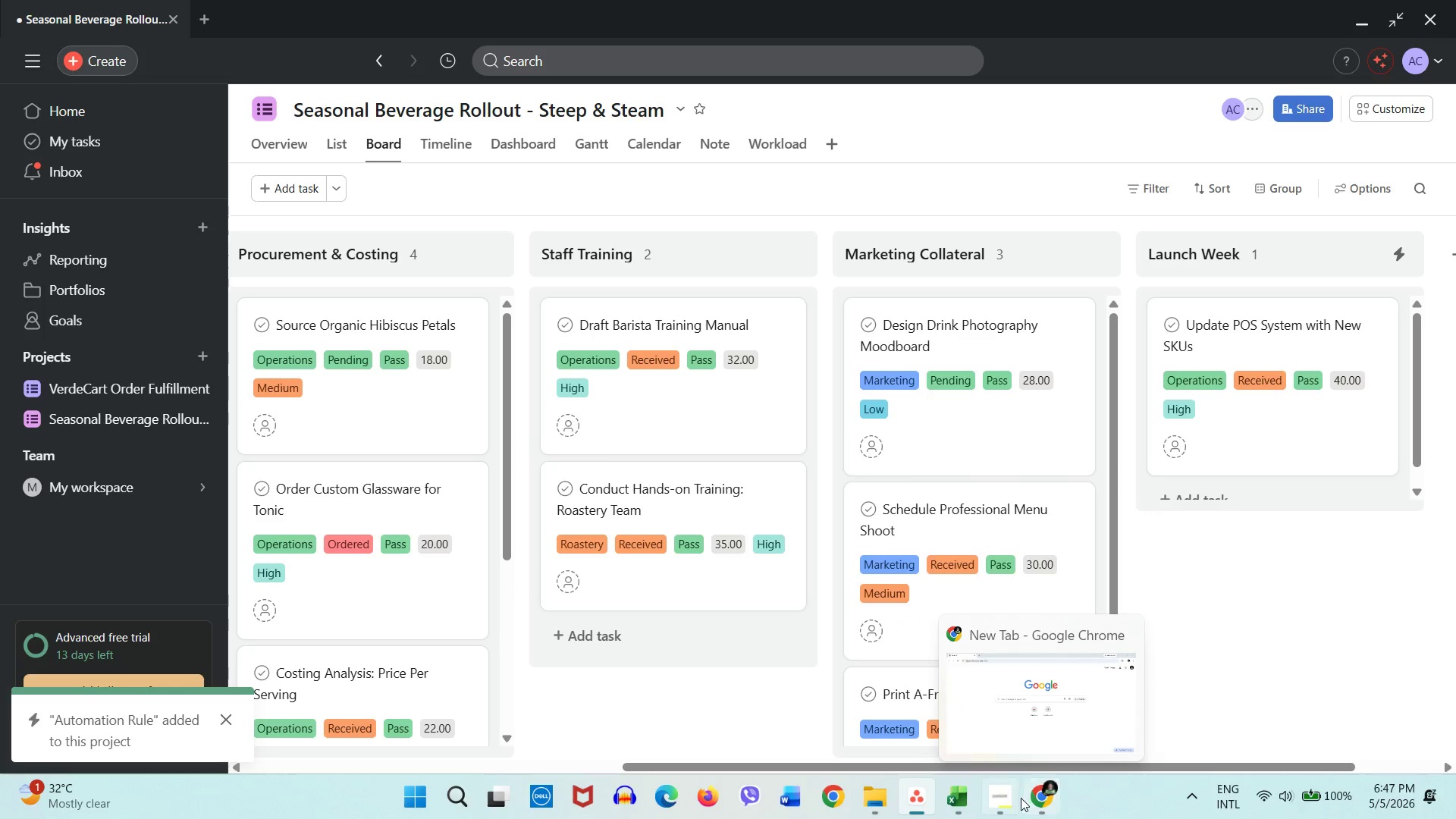 
wait(7.33)
 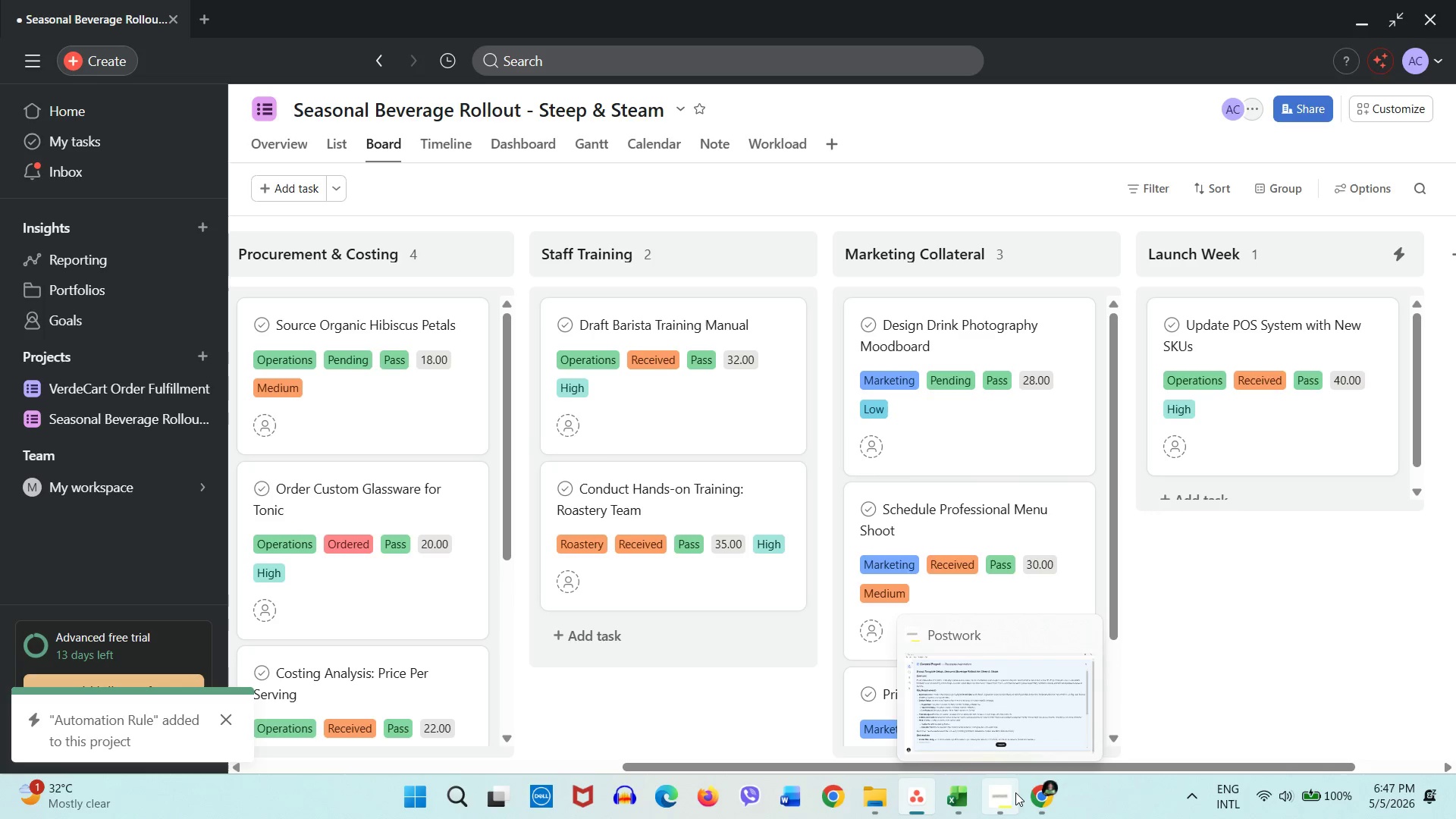 
left_click([1015, 798])
 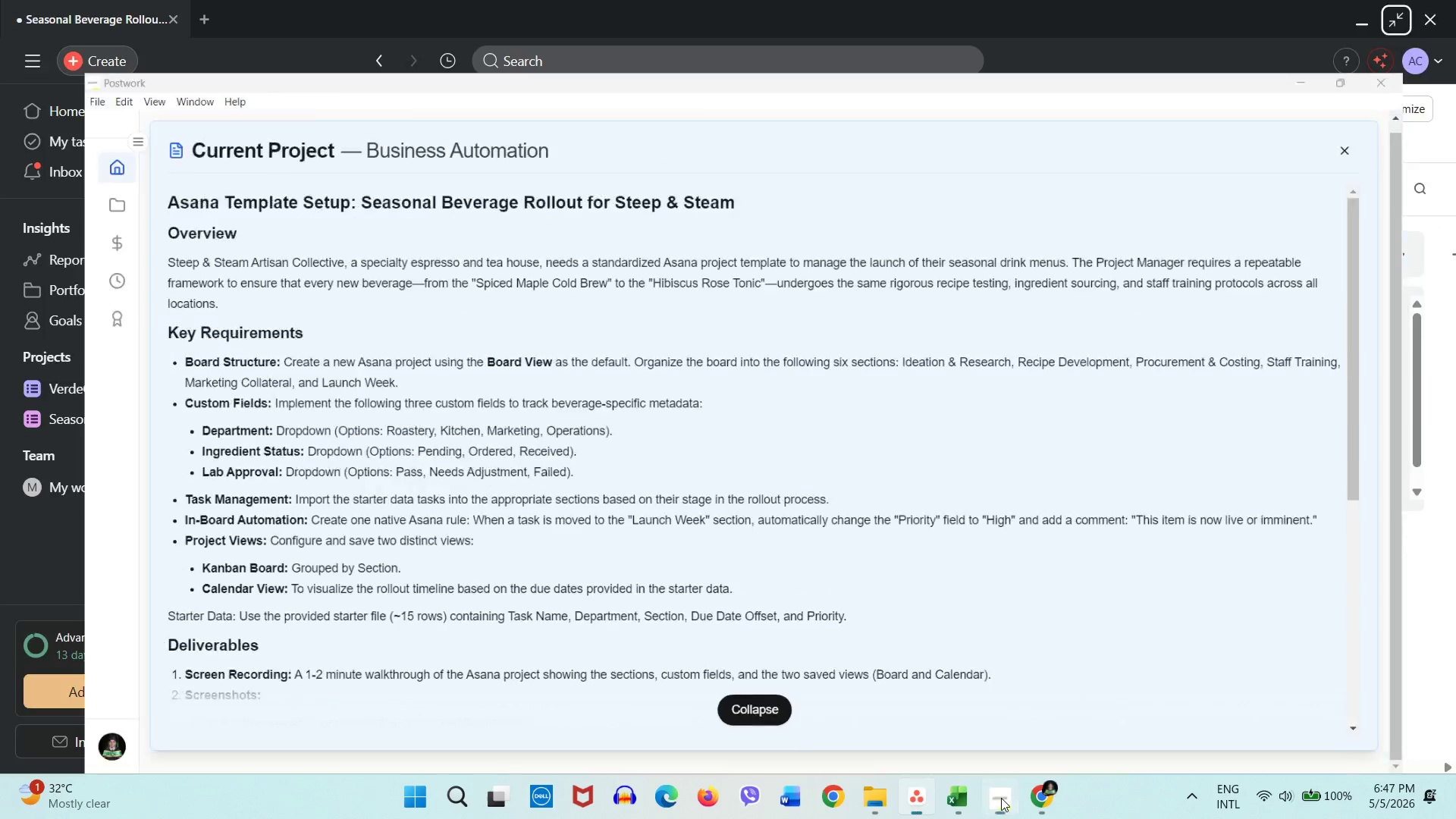 
left_click([1001, 798])